 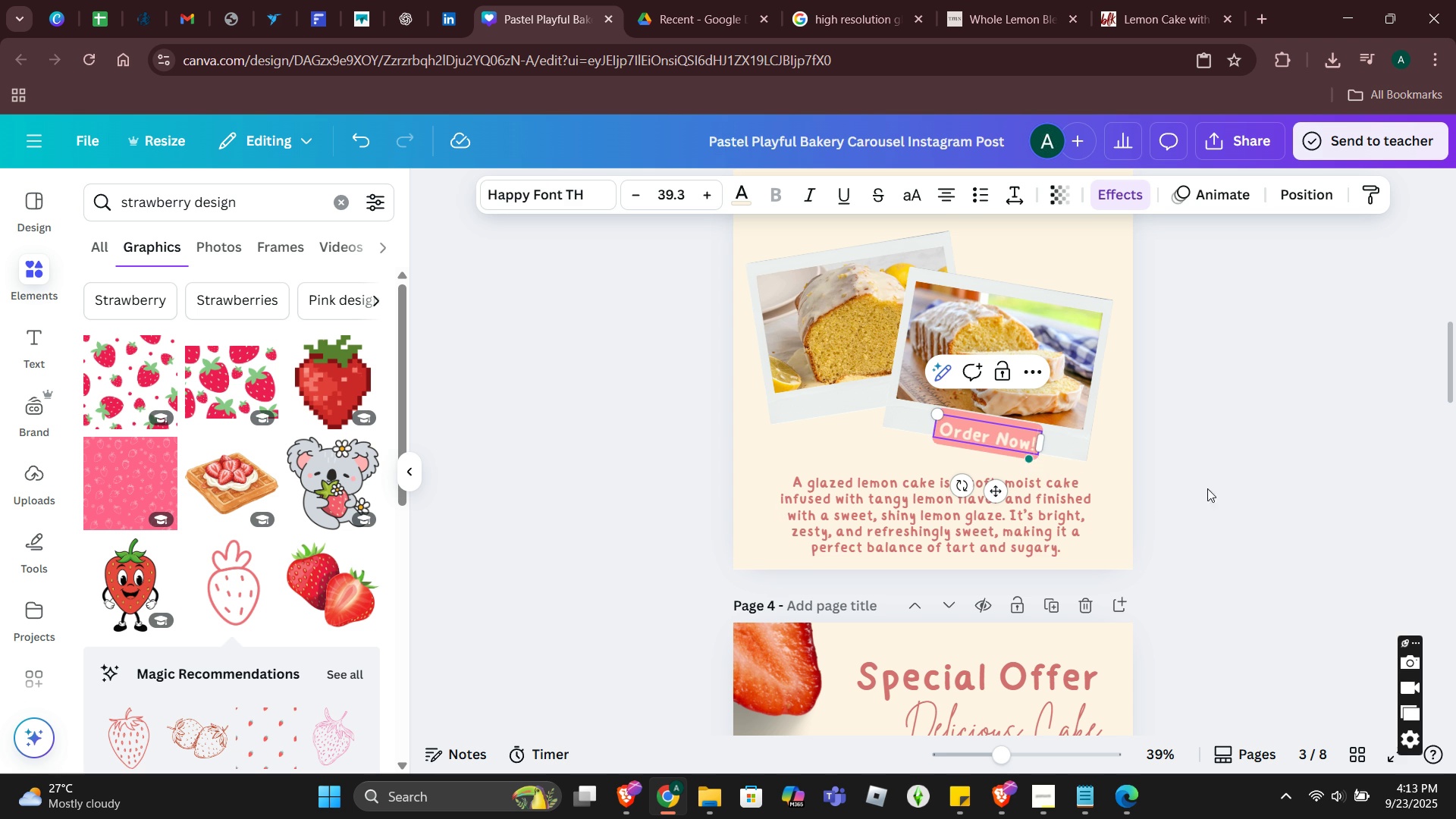 
left_click([1257, 478])
 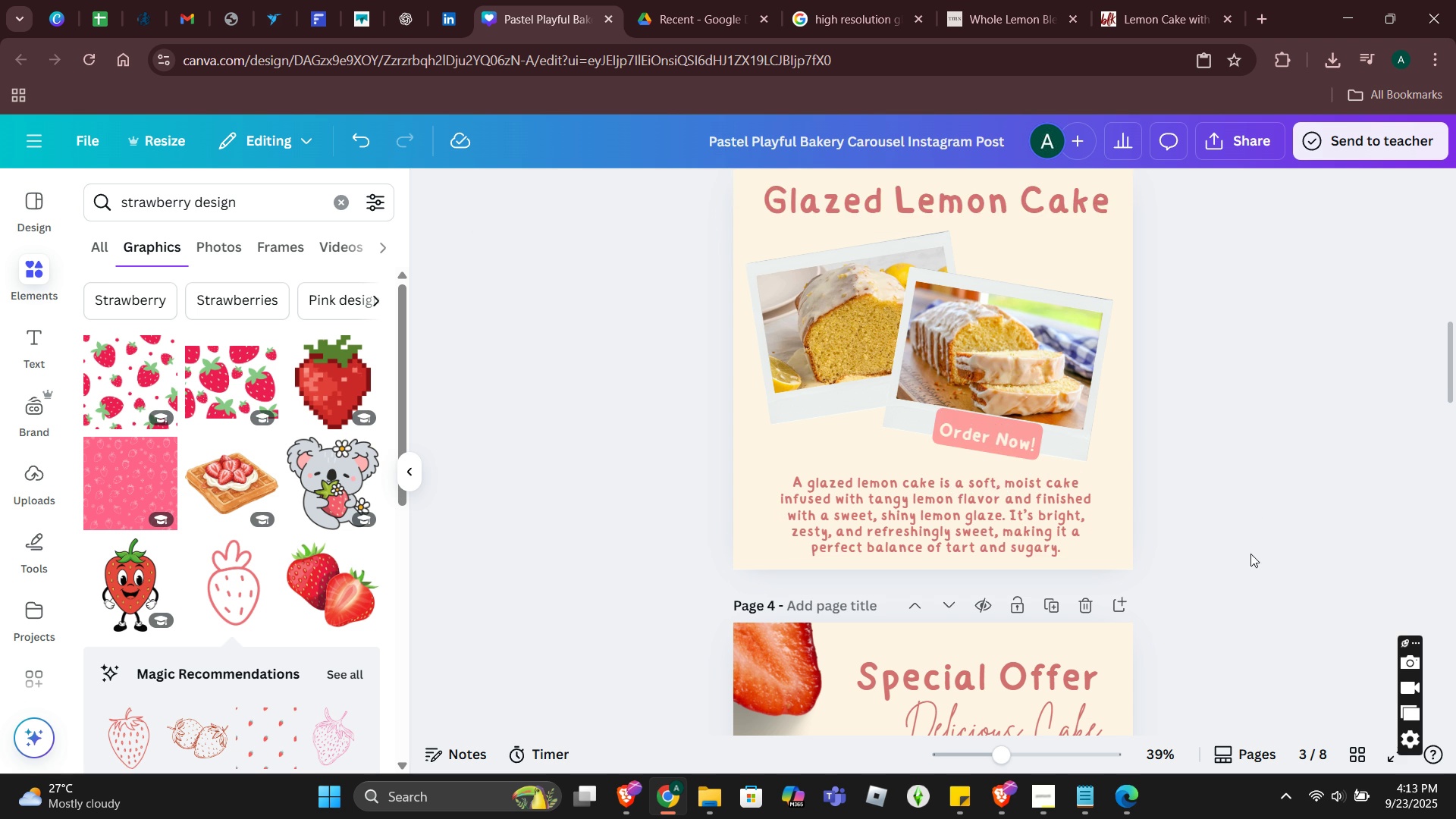 
scroll: coordinate [1250, 578], scroll_direction: up, amount: 7.0
 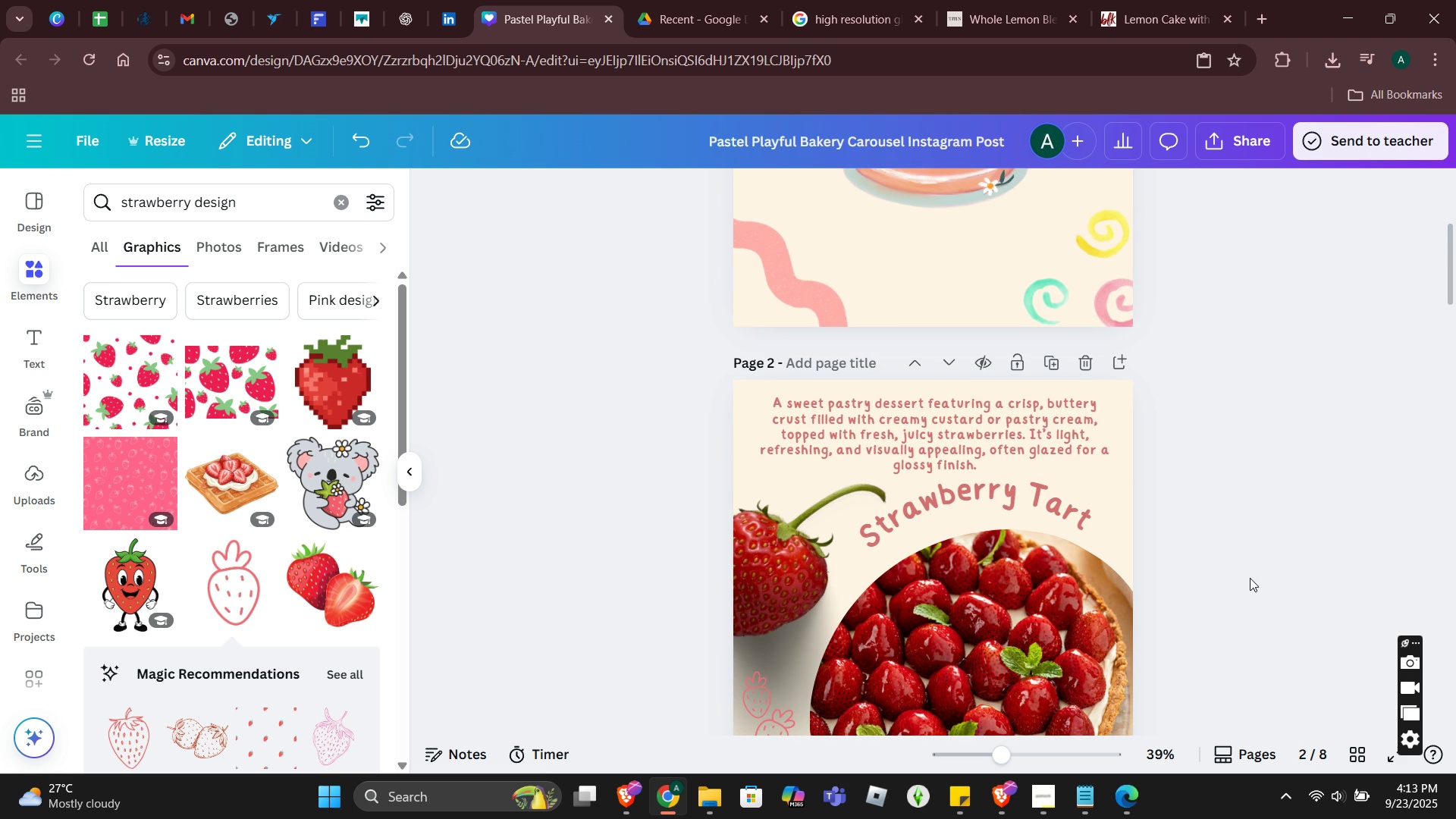 
scroll: coordinate [1256, 611], scroll_direction: down, amount: 11.0
 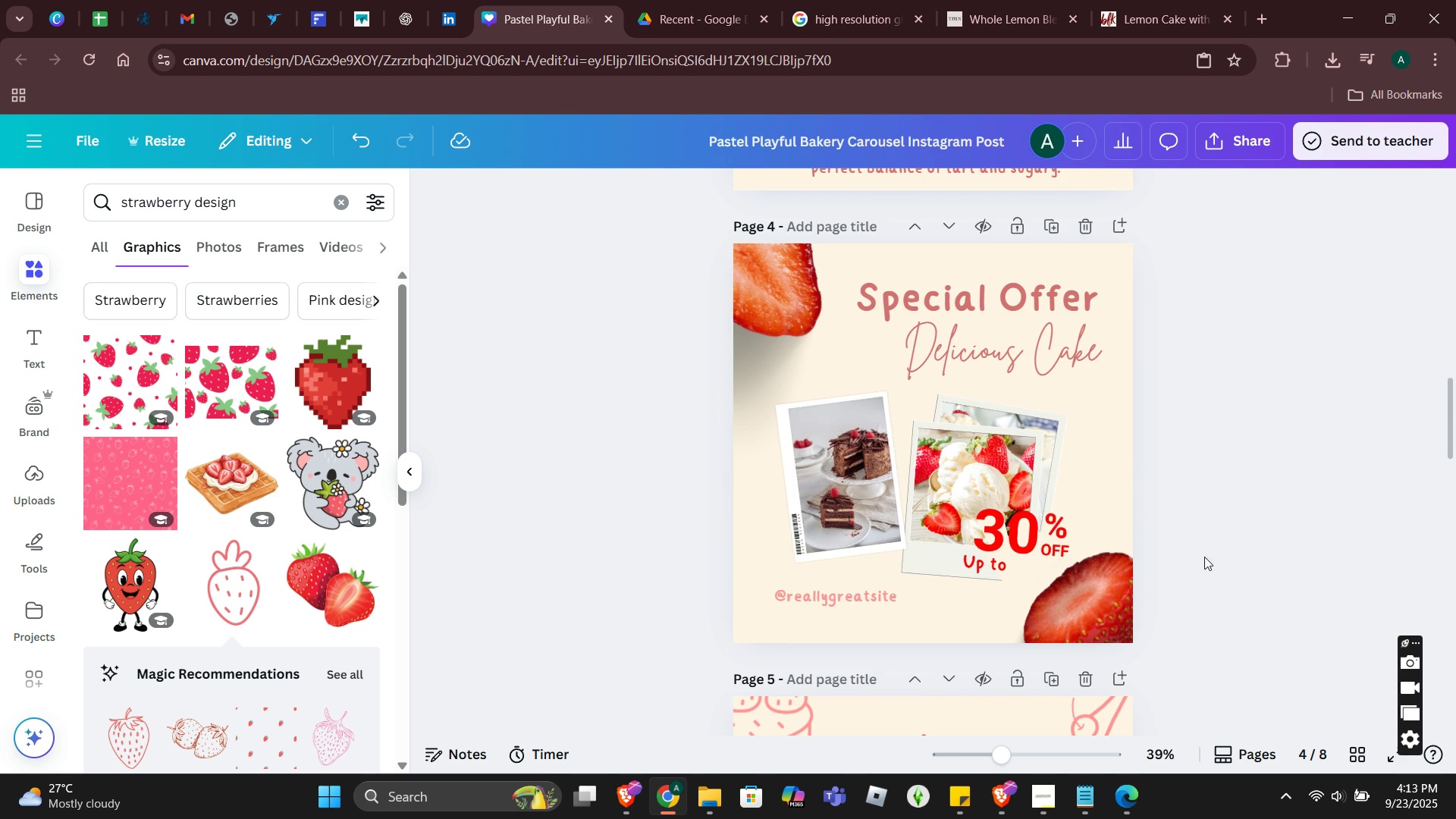 
scroll: coordinate [1032, 526], scroll_direction: up, amount: 3.0
 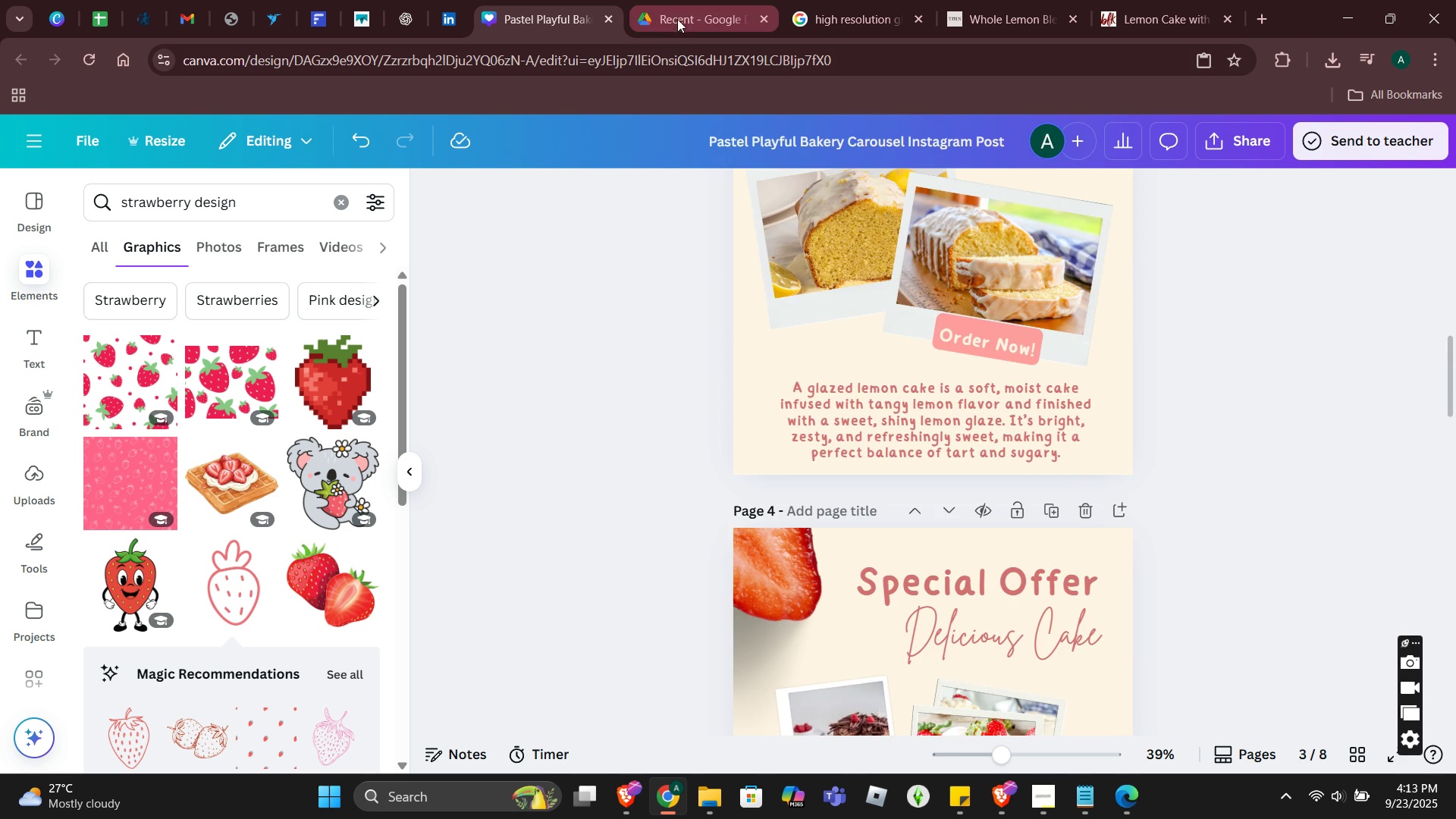 
double_click([677, 19])
 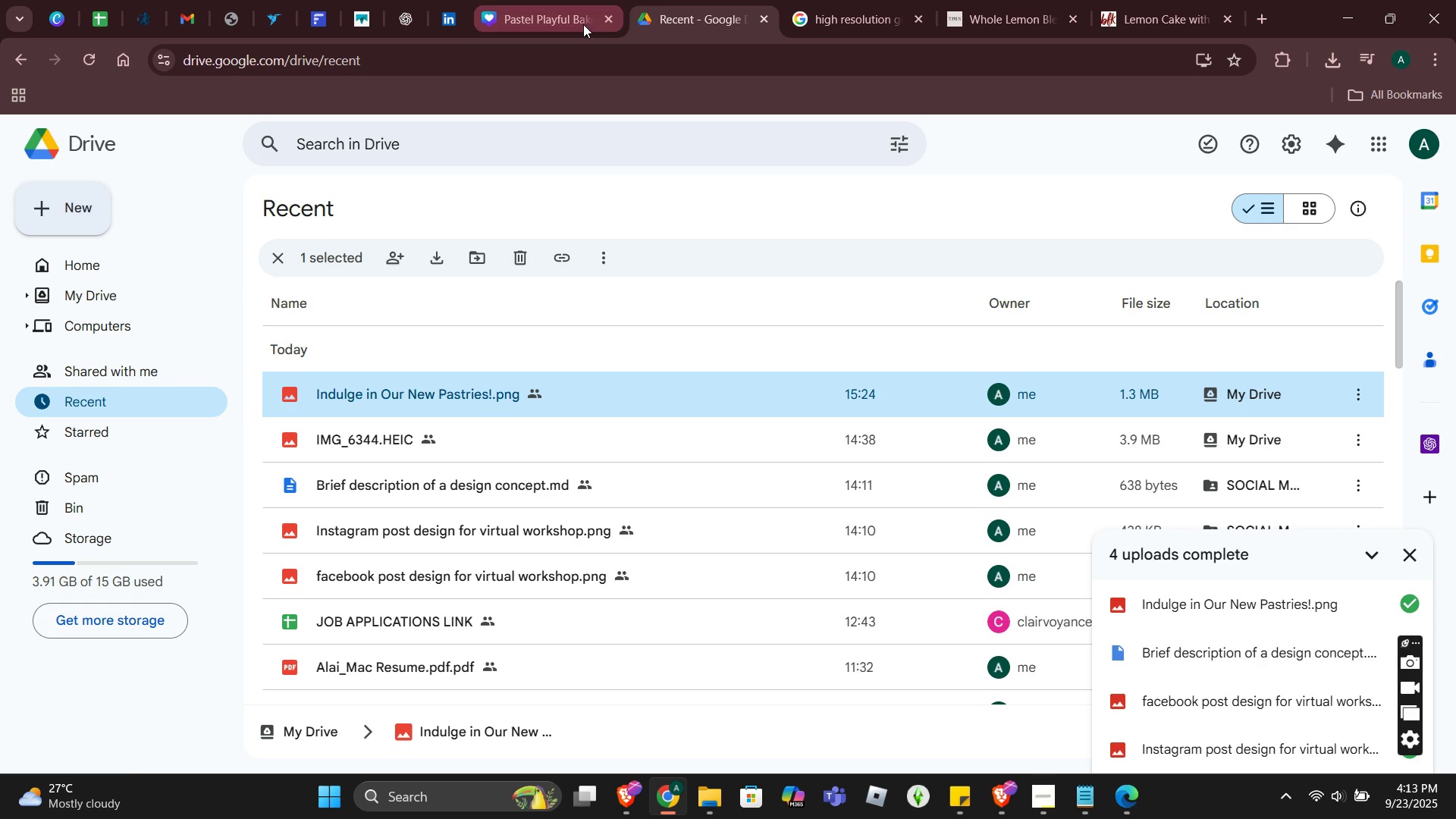 
triple_click([583, 24])
 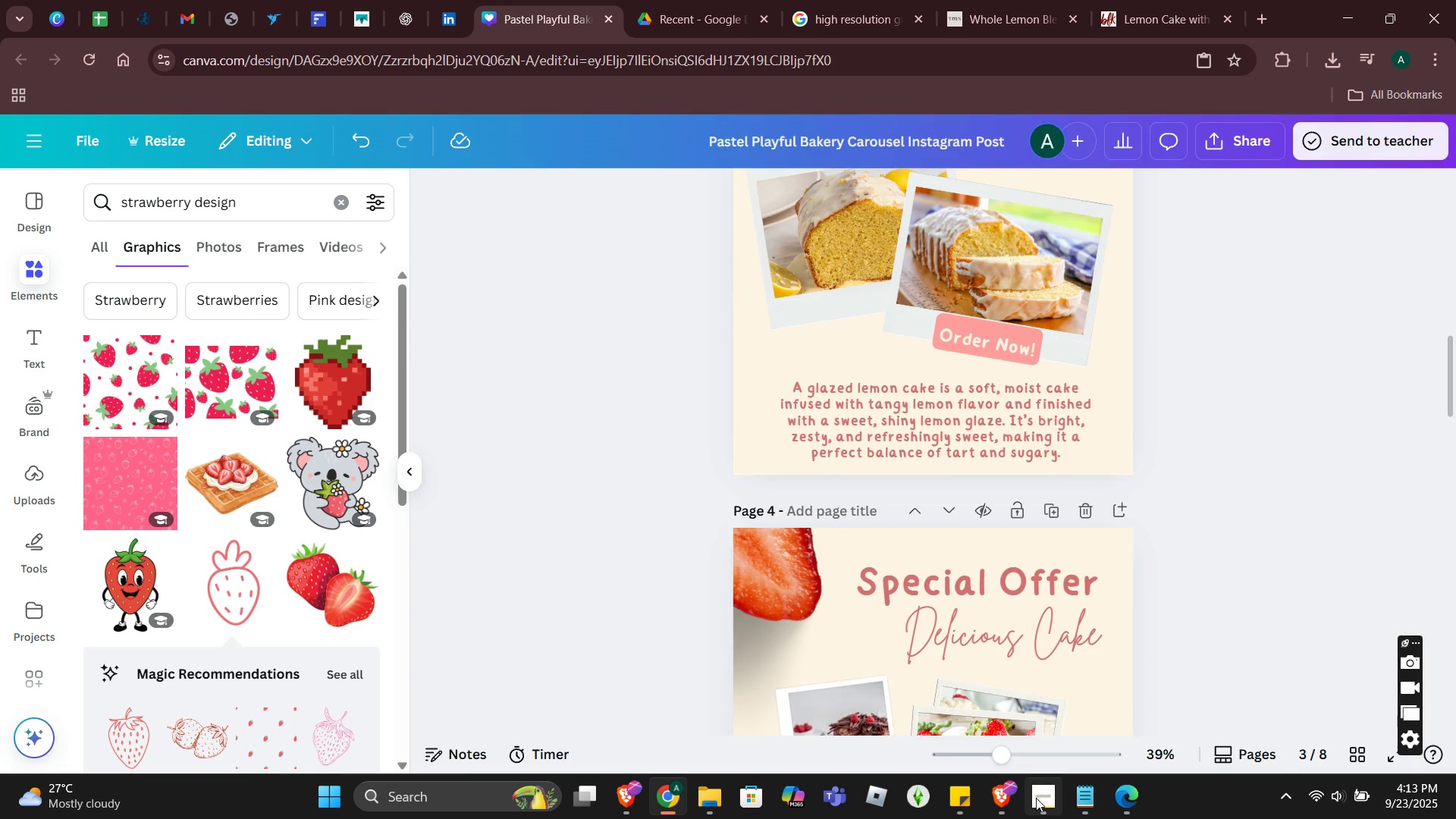 
left_click([1036, 798])